 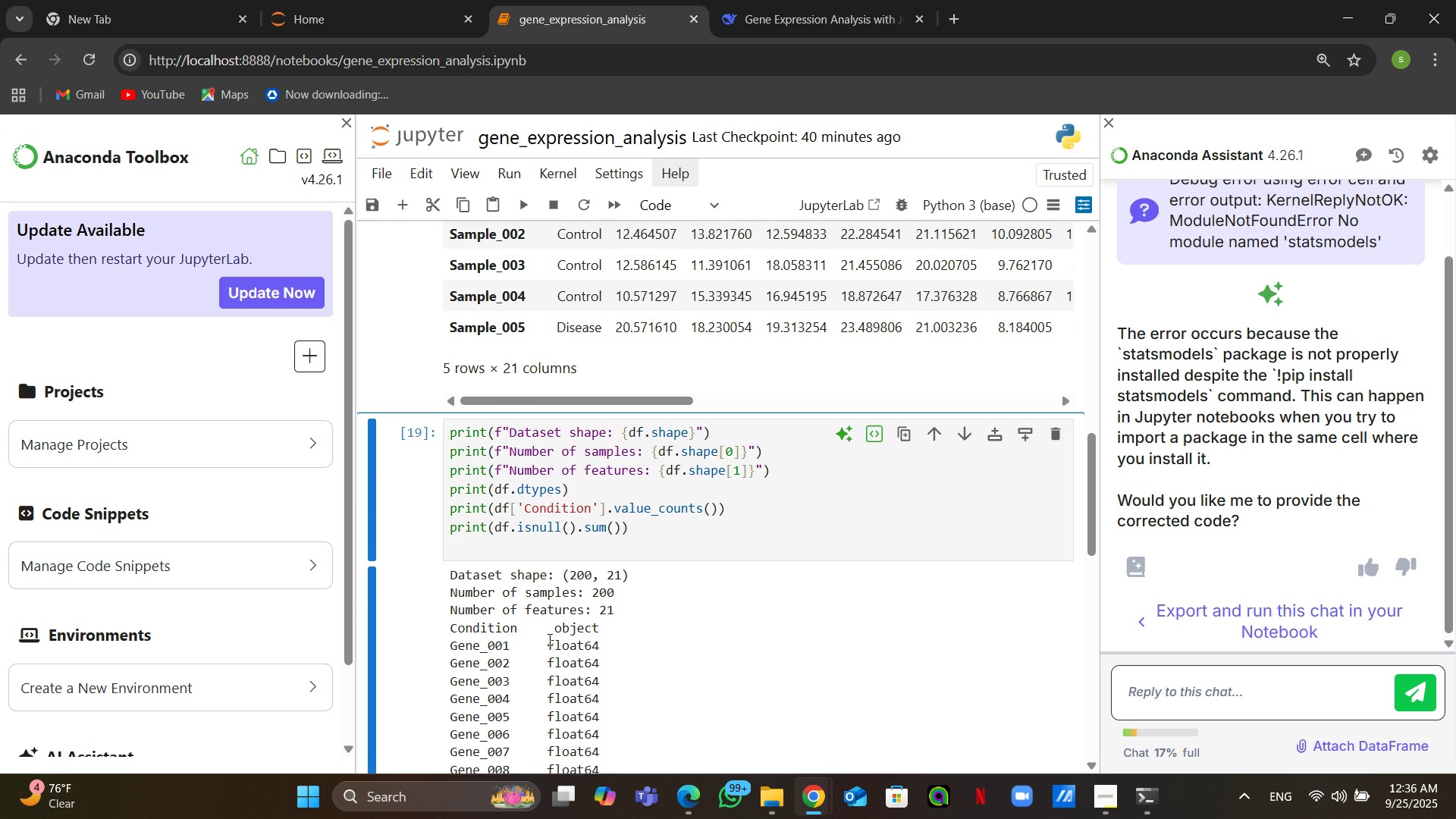 
left_click([736, 0])
 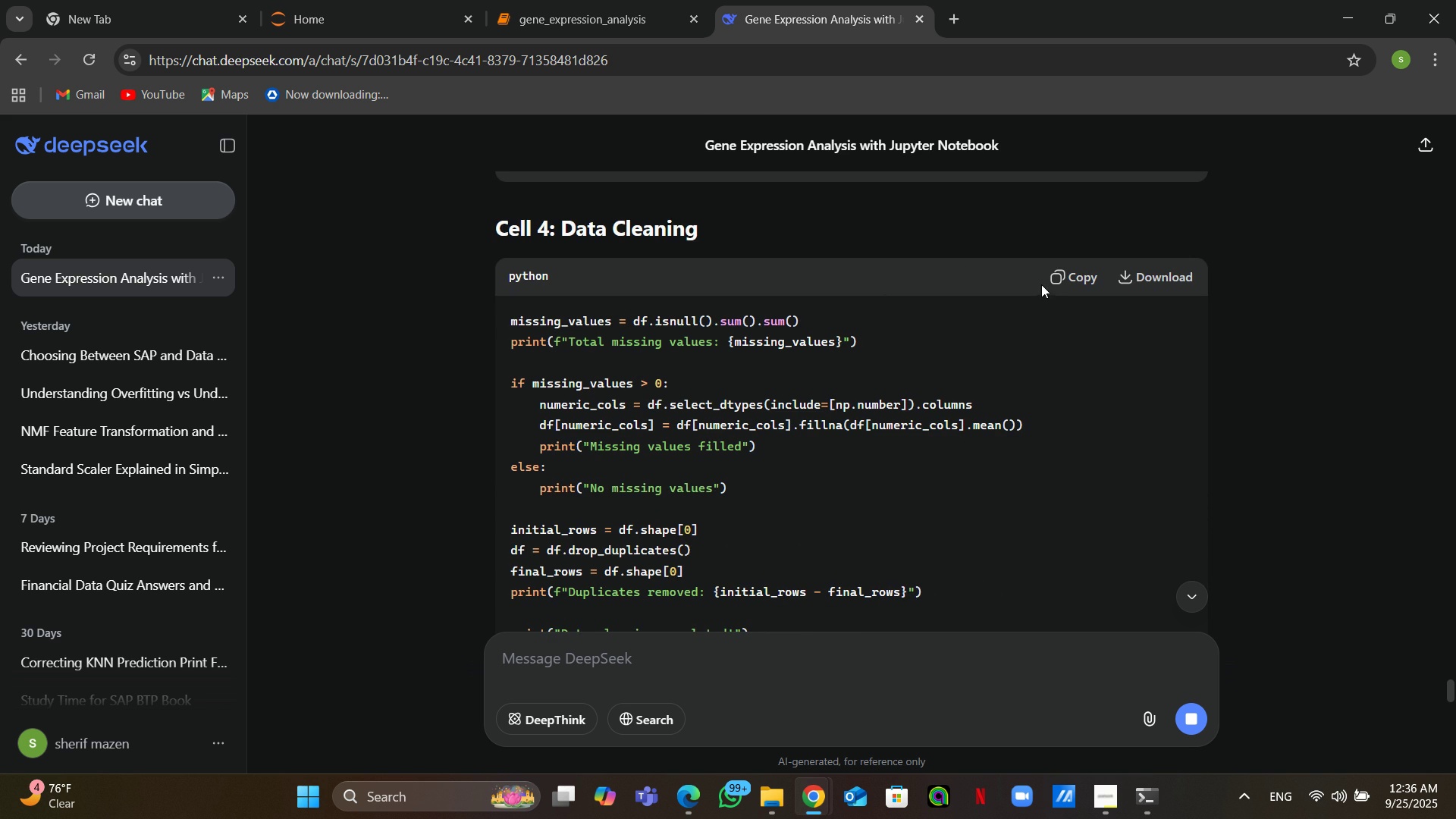 
left_click([1047, 282])
 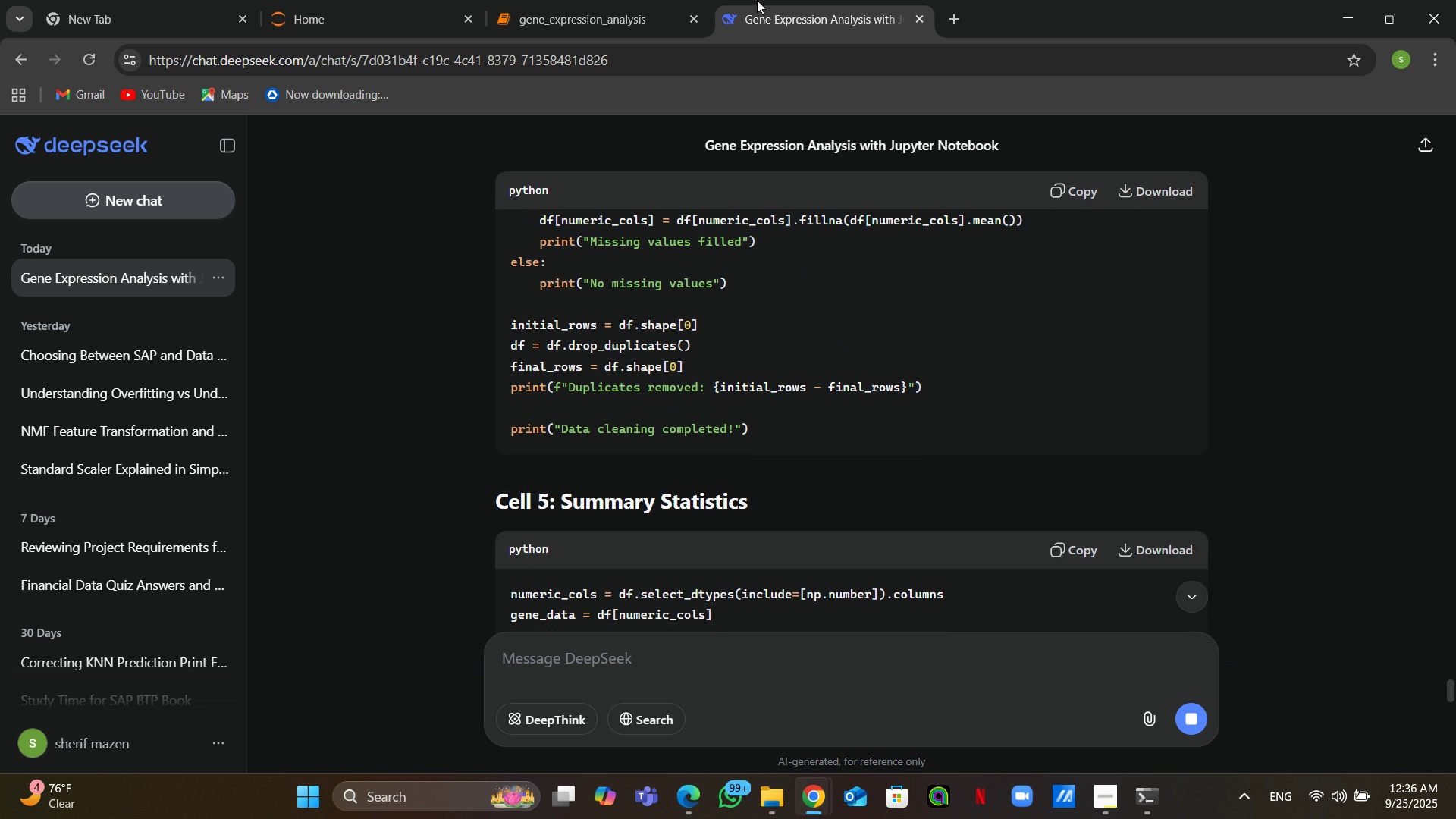 
left_click([619, 0])
 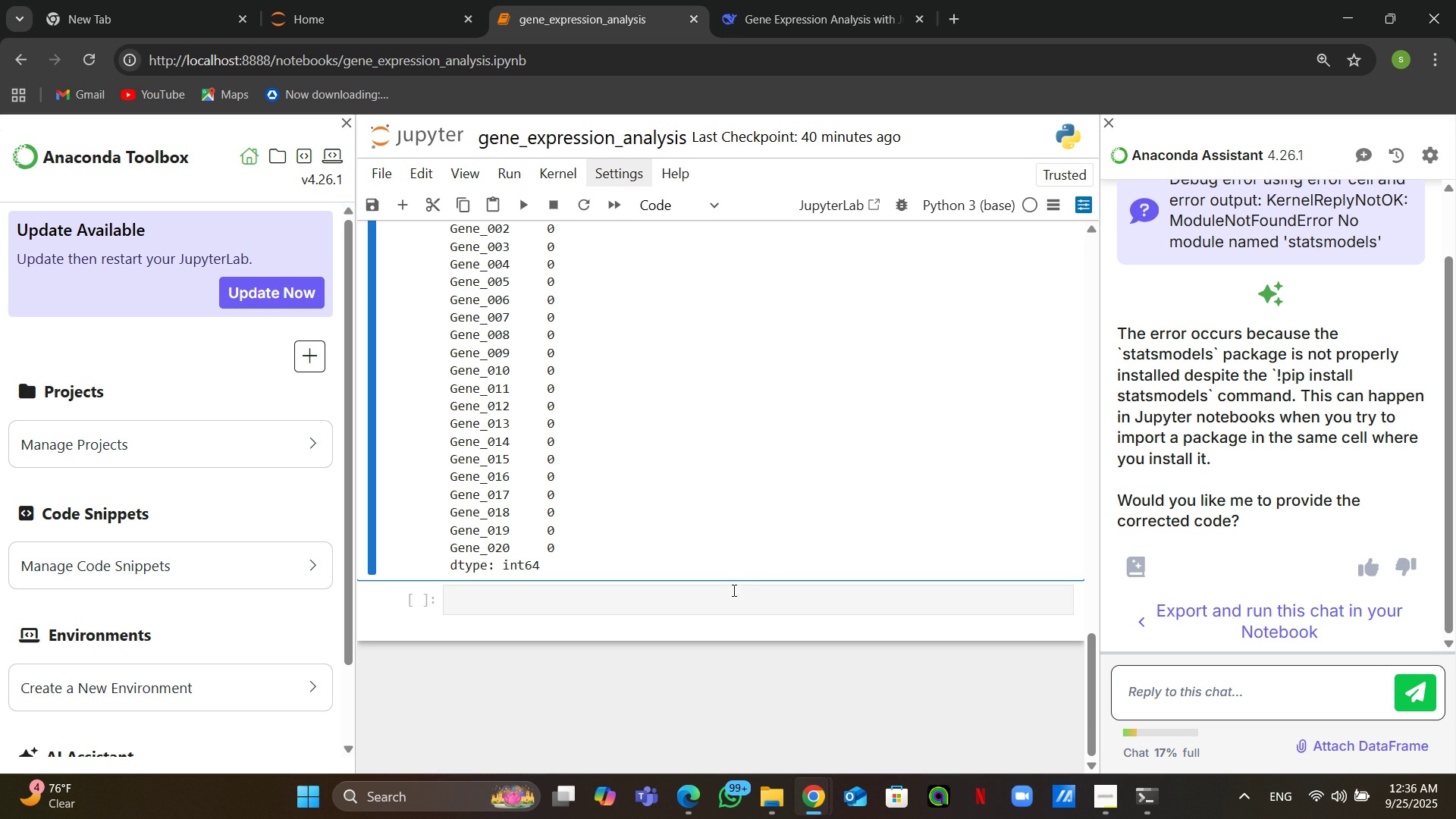 
left_click([730, 592])